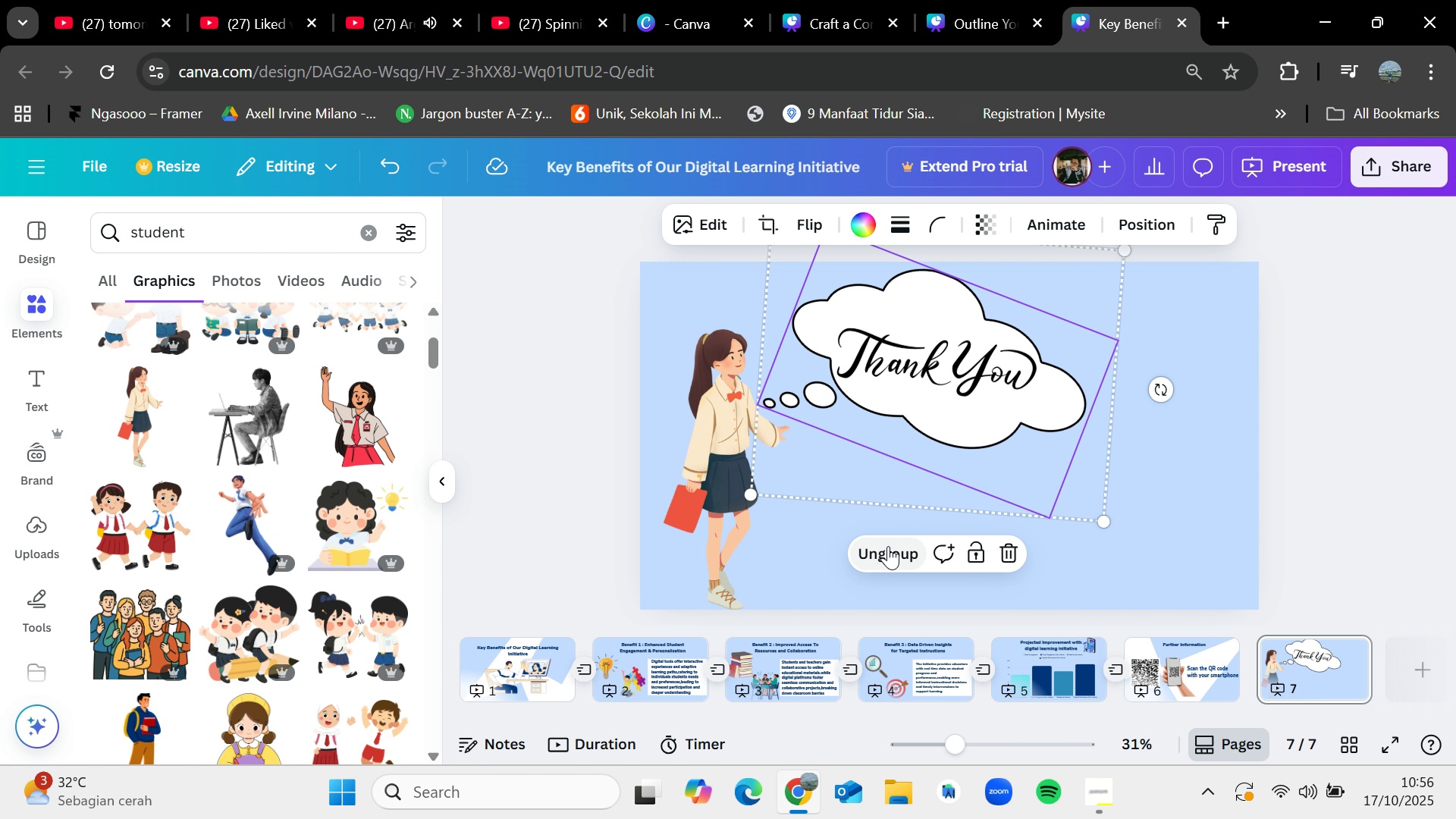 
left_click([888, 546])
 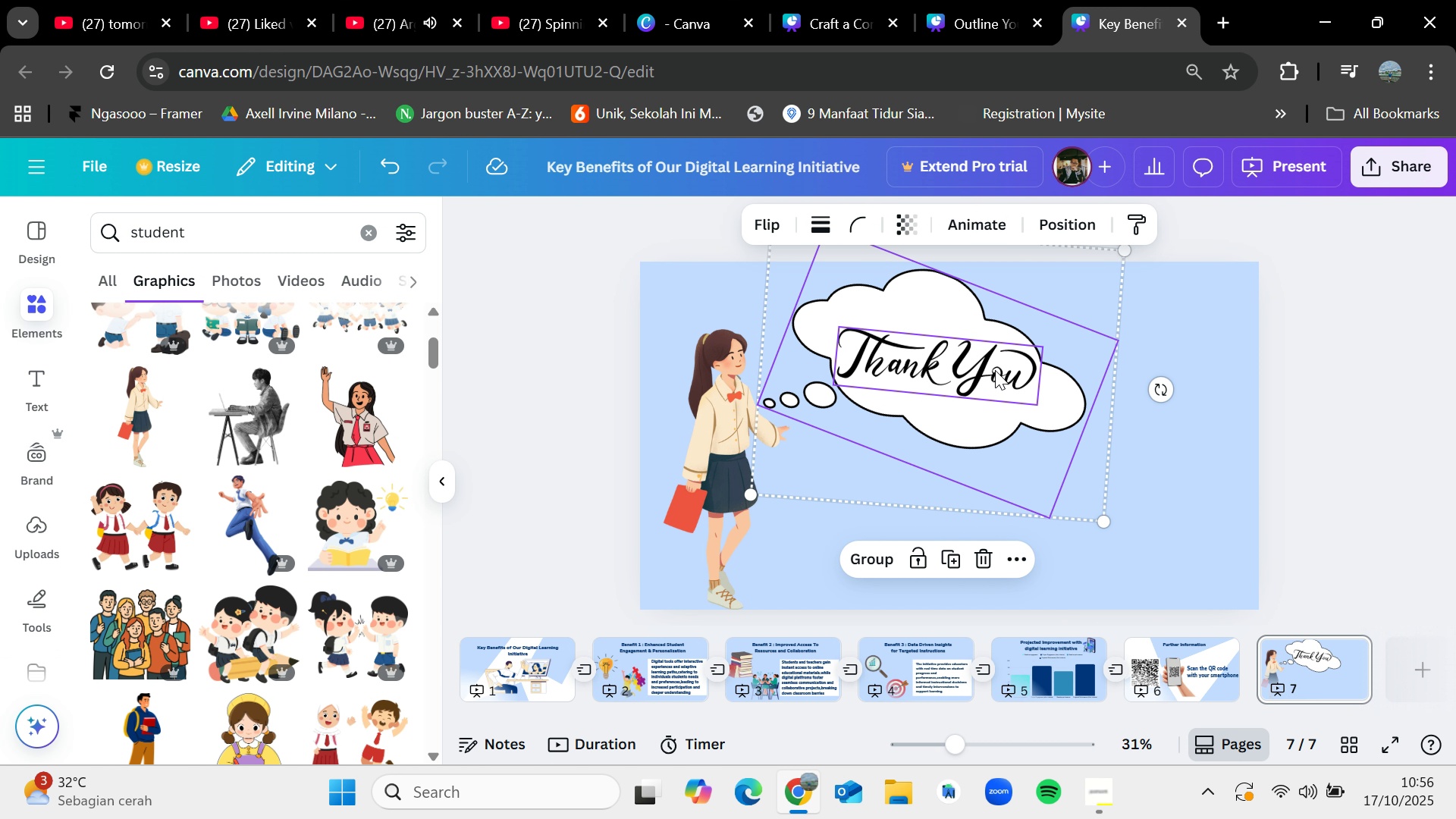 
left_click([995, 370])
 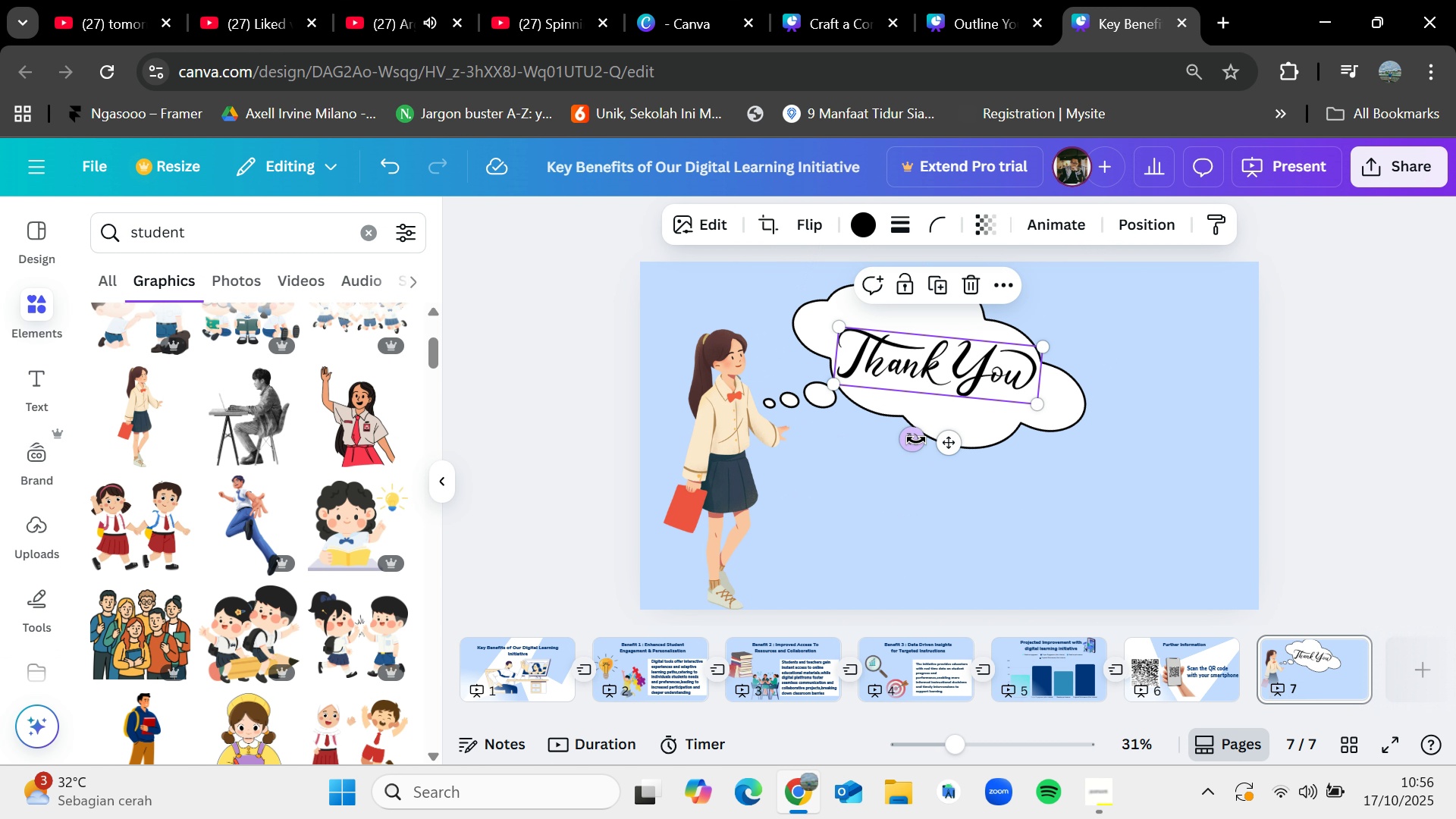 
left_click_drag(start_coordinate=[913, 439], to_coordinate=[919, 452])
 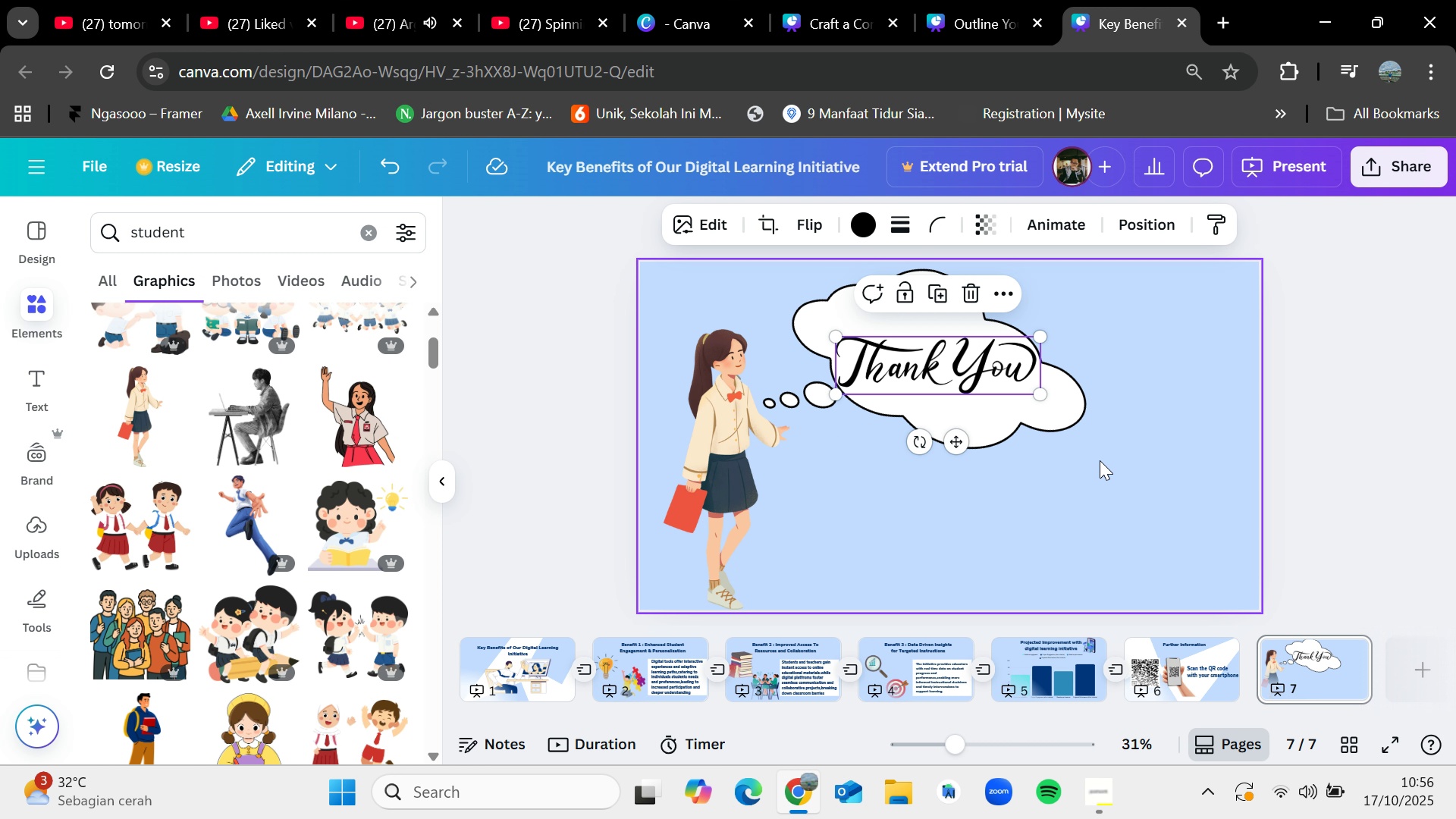 
left_click([1100, 460])
 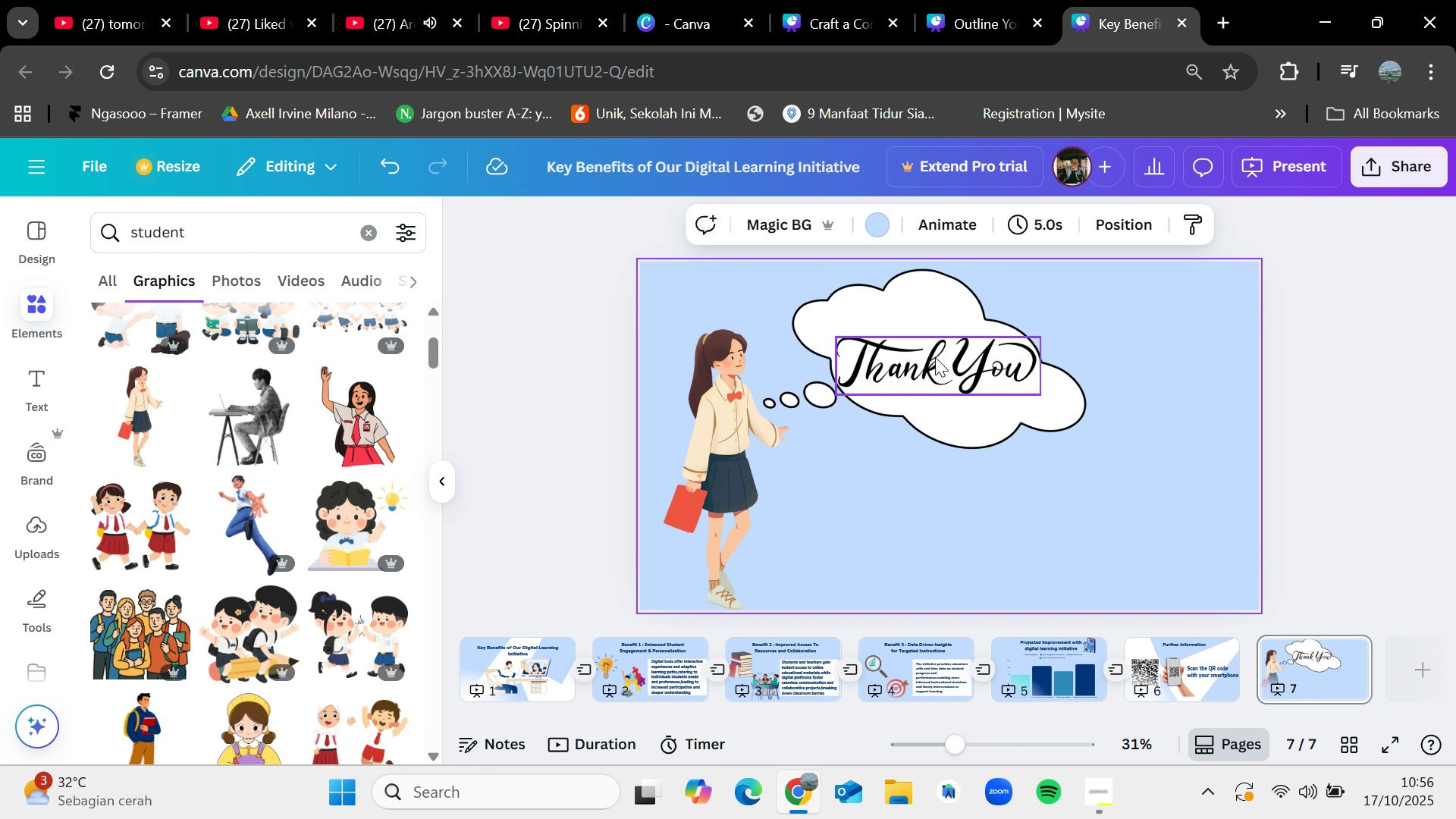 
left_click_drag(start_coordinate=[937, 359], to_coordinate=[941, 356])
 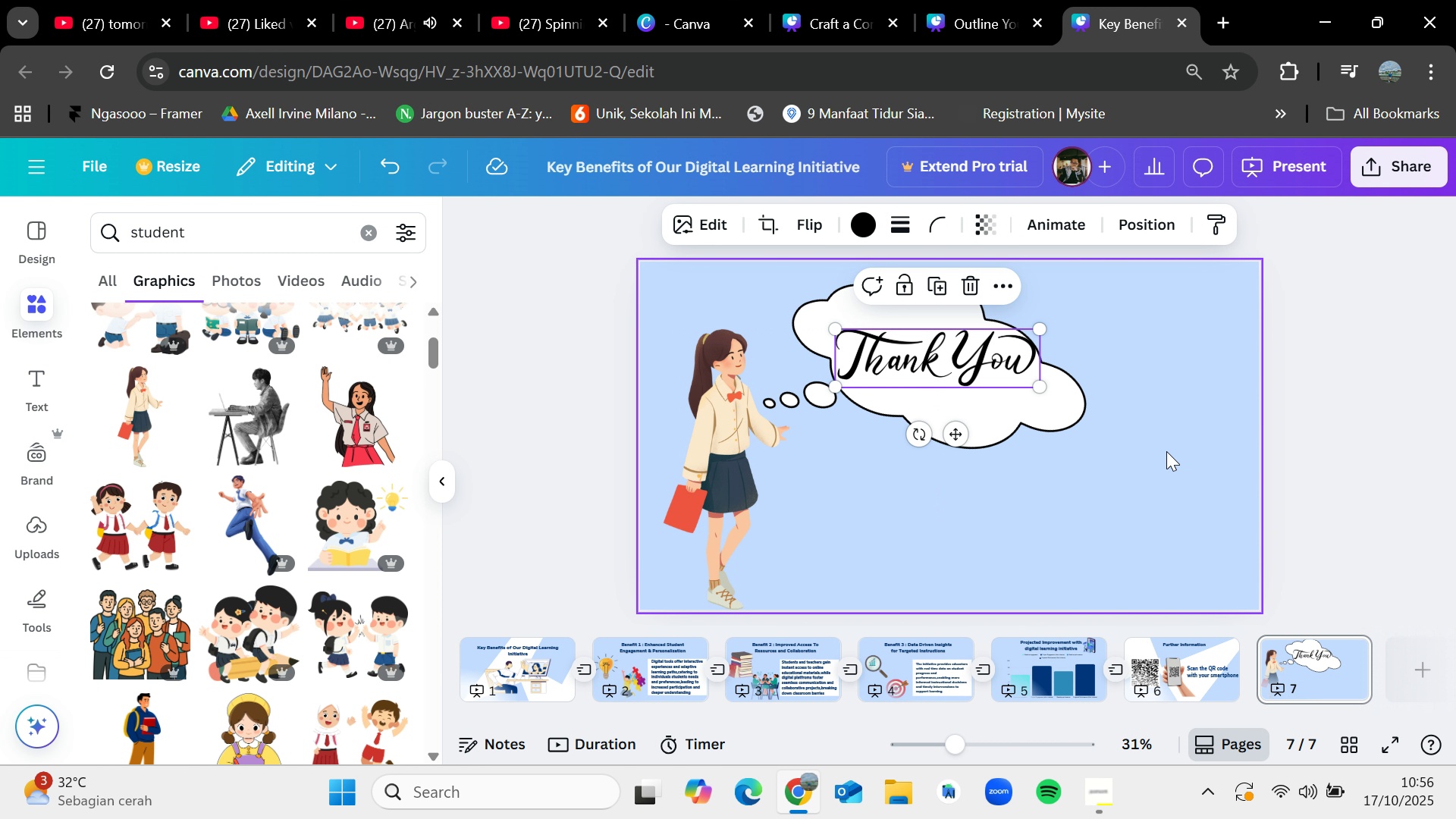 
left_click([1166, 451])
 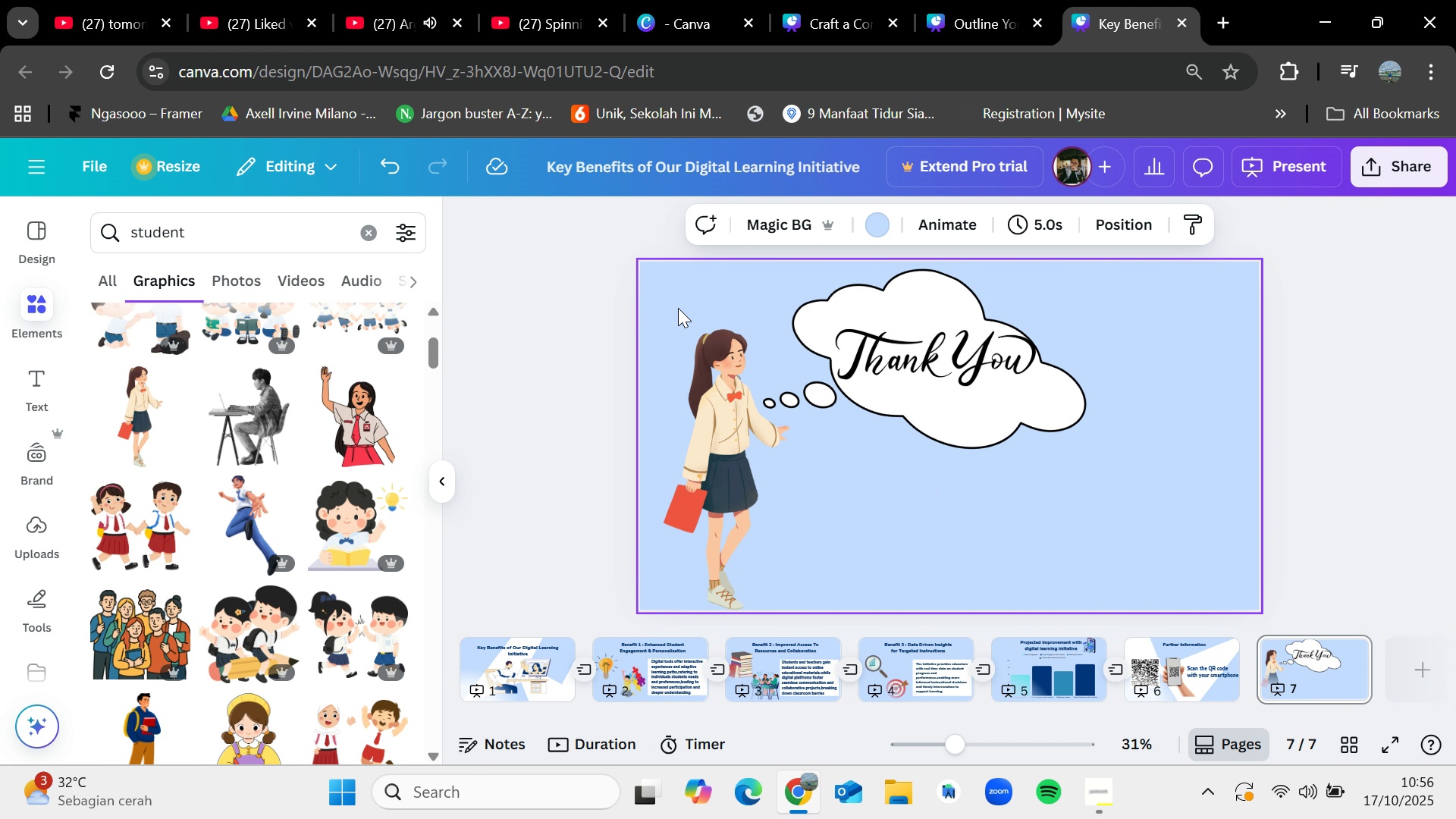 
left_click_drag(start_coordinate=[678, 307], to_coordinate=[1151, 547])
 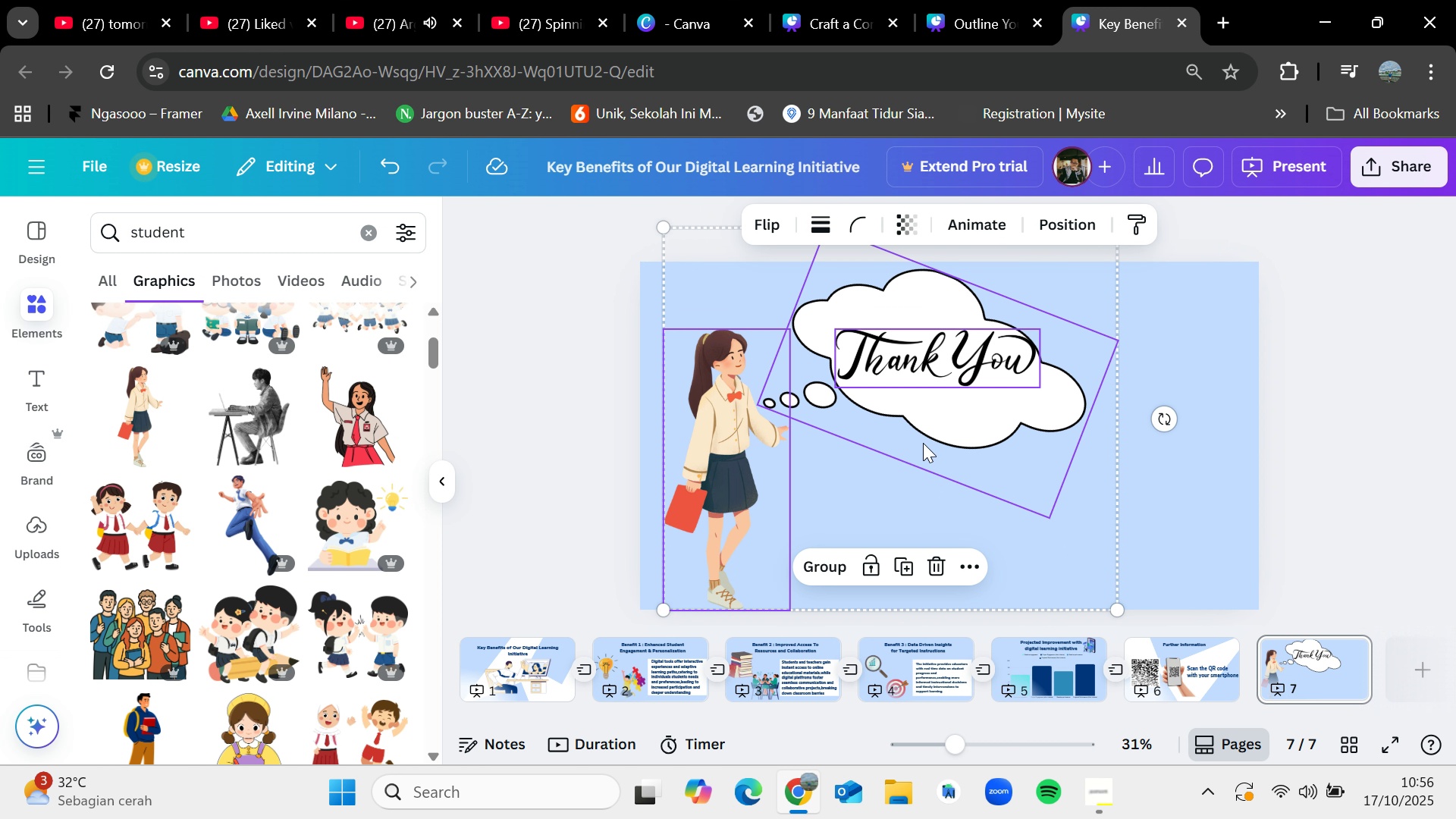 
left_click_drag(start_coordinate=[923, 432], to_coordinate=[1024, 432])
 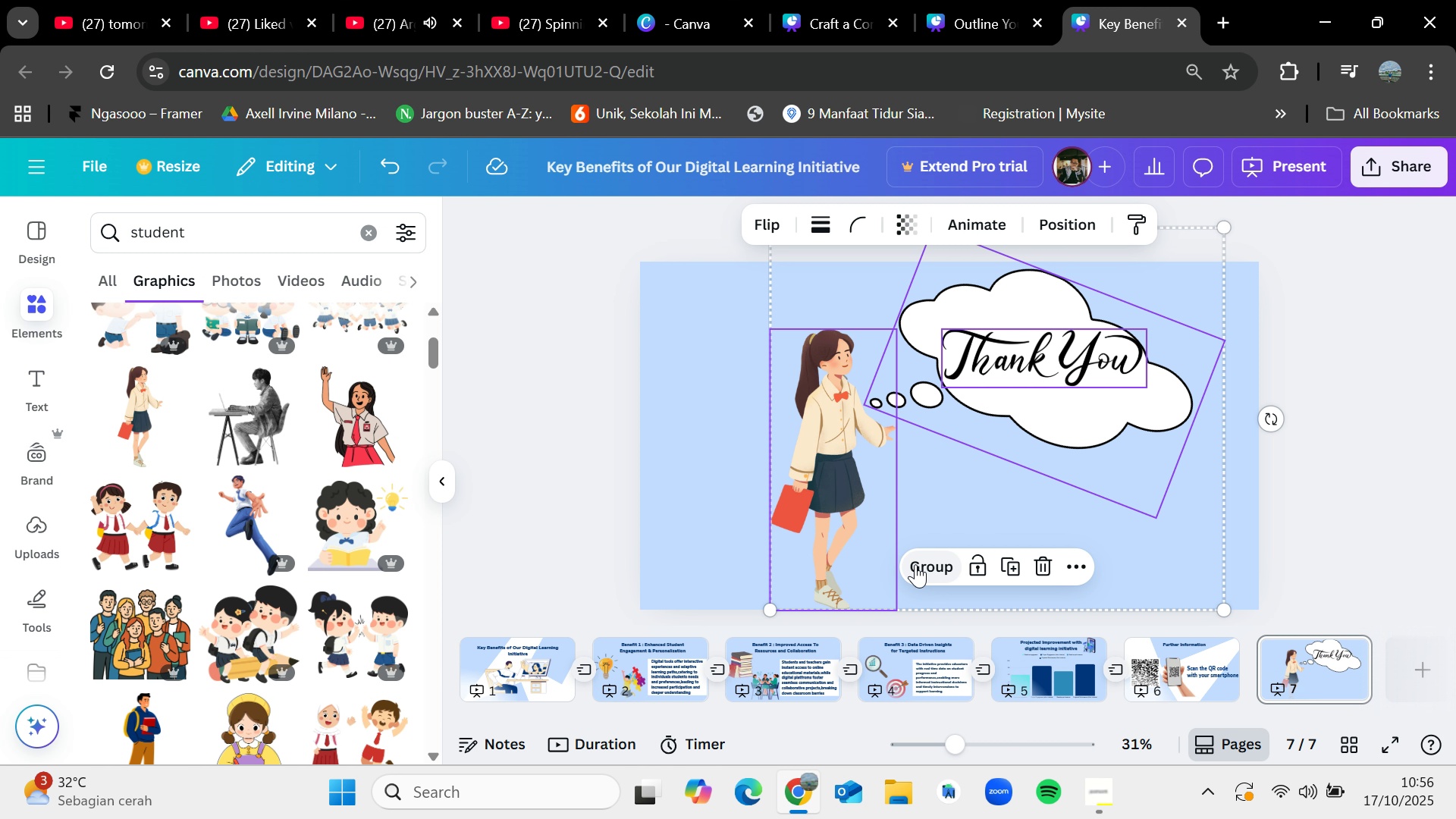 
left_click([915, 564])
 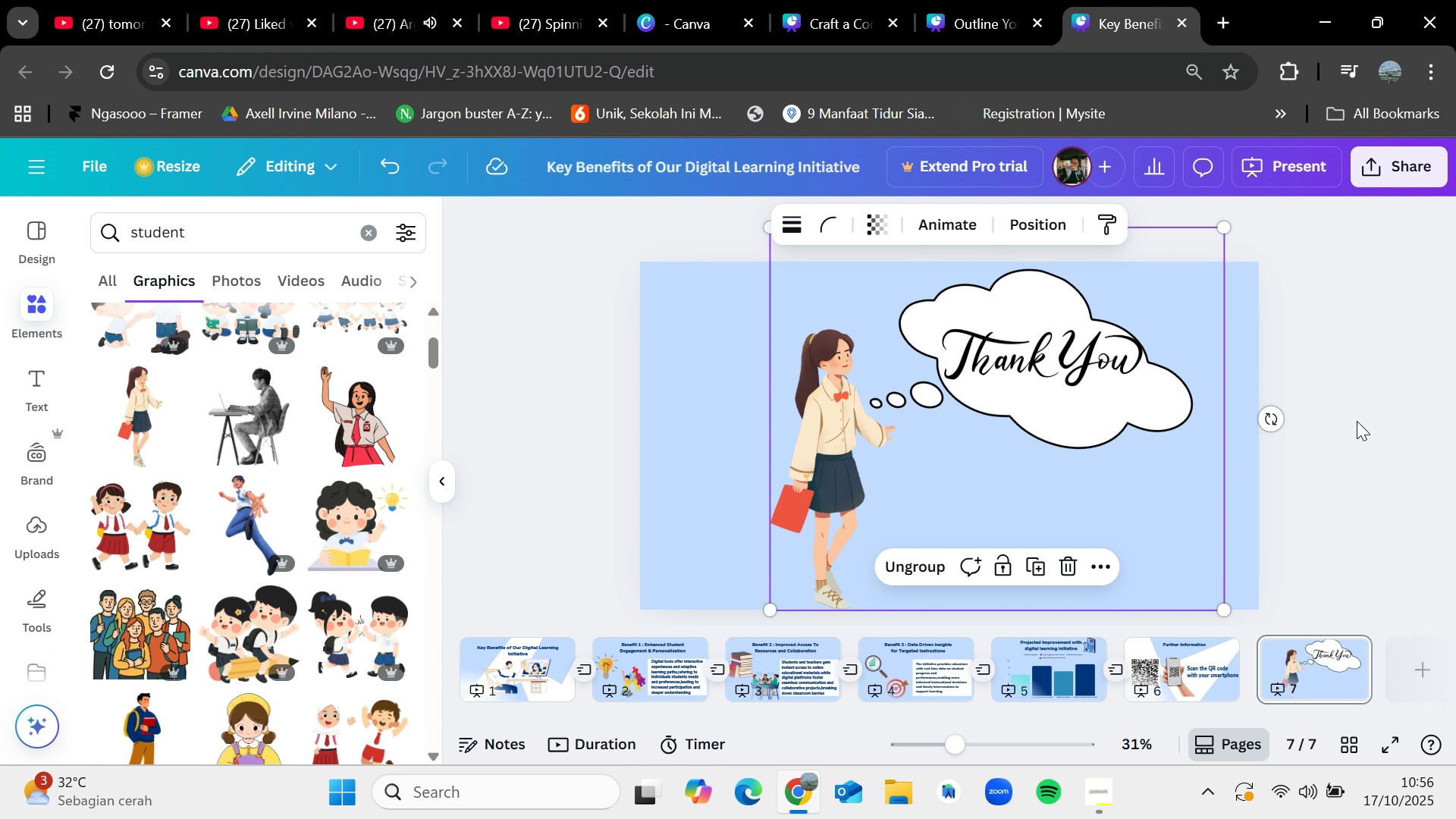 
left_click([1357, 421])
 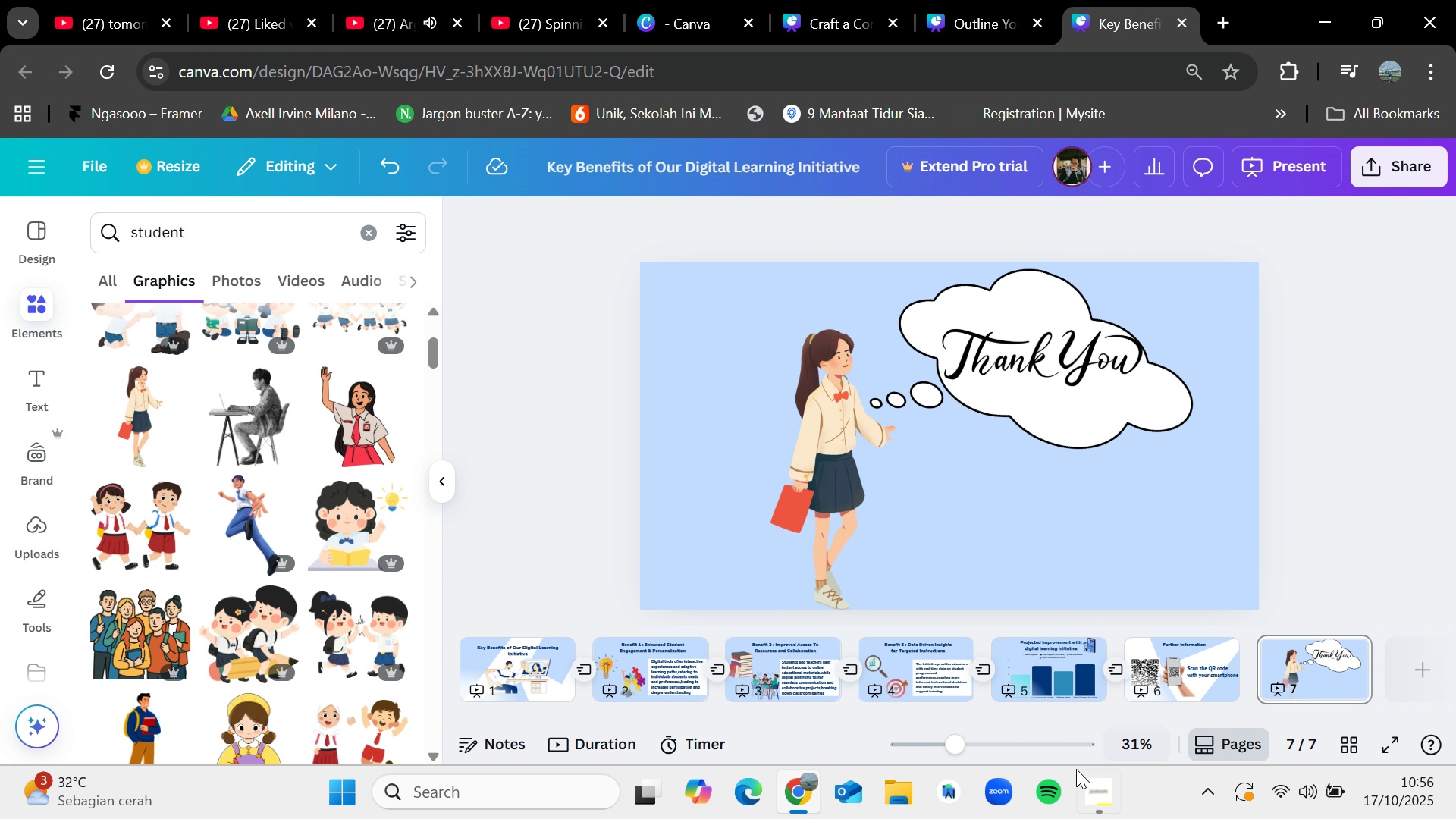 
left_click([1103, 783])